 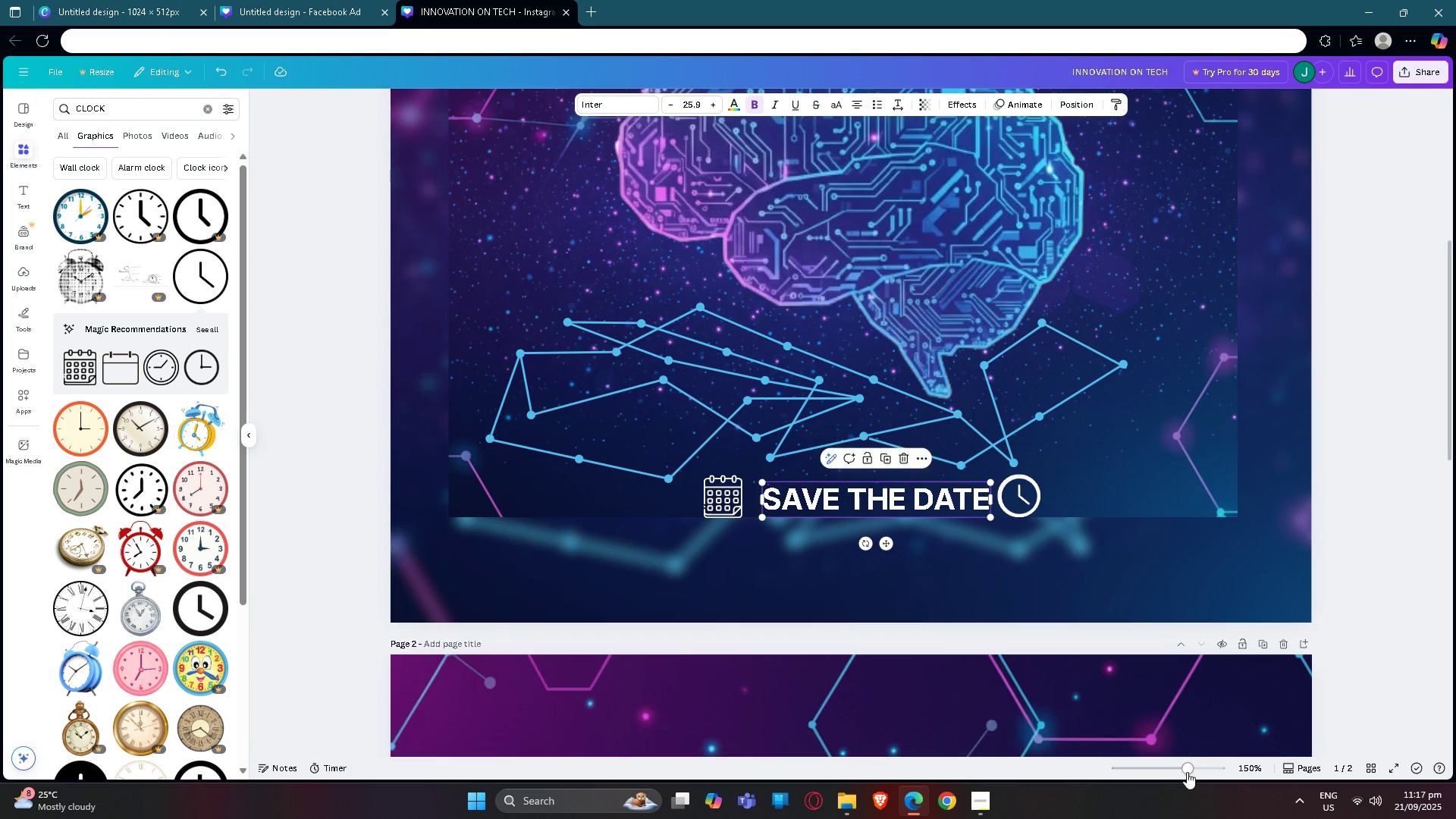 
left_click([1180, 770])
 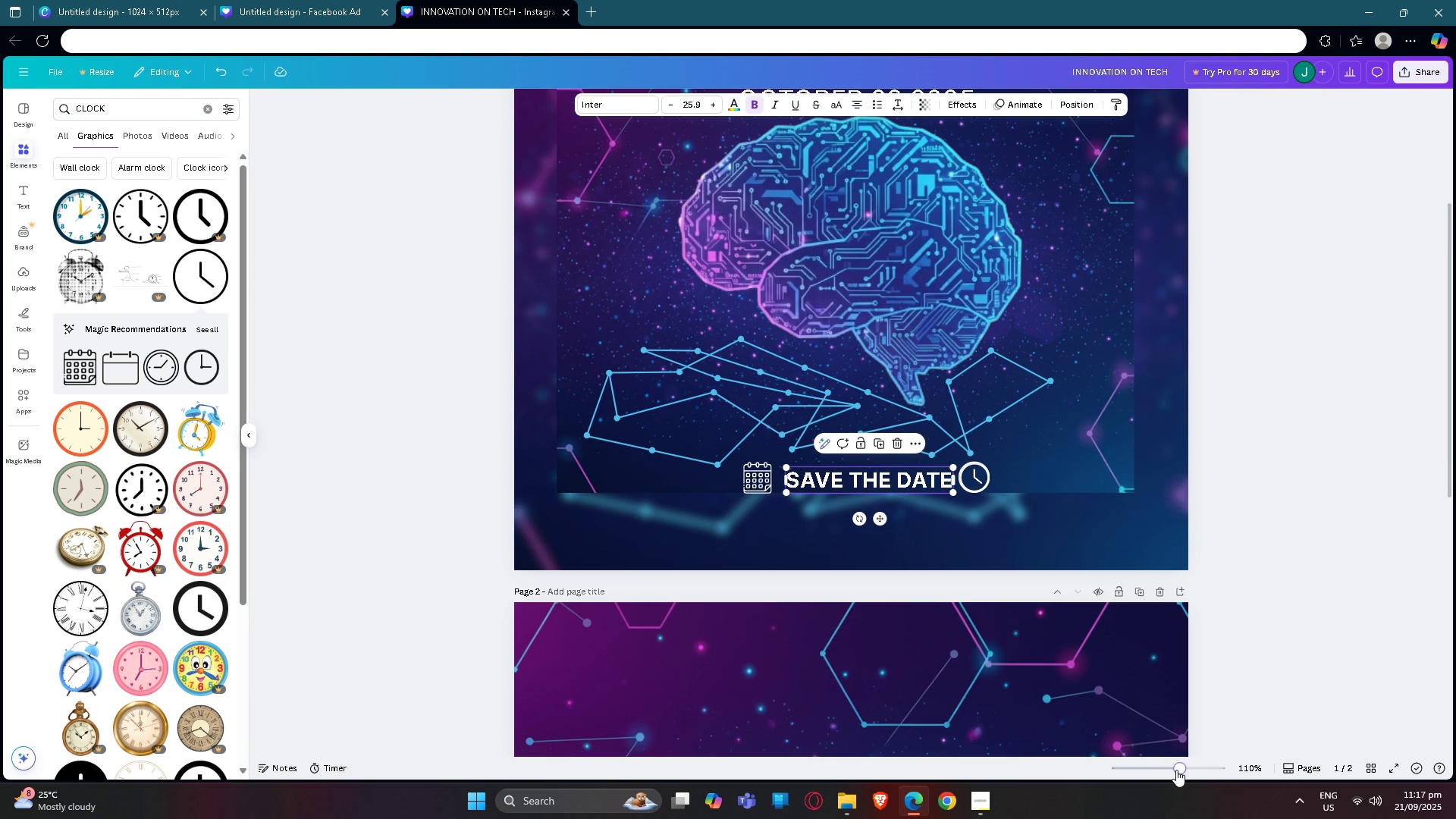 
left_click([1176, 770])
 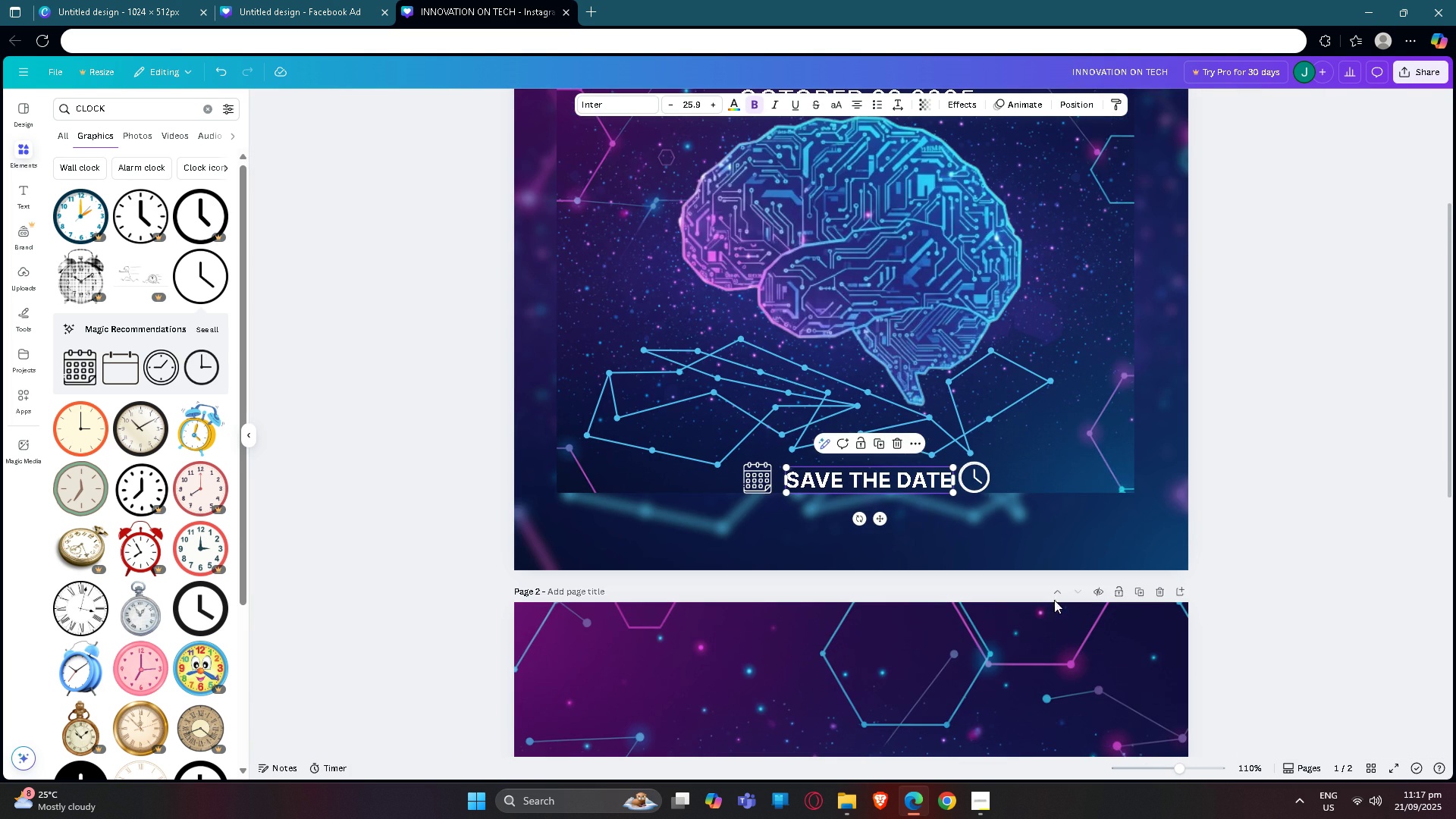 
scroll: coordinate [1054, 599], scroll_direction: up, amount: 3.0
 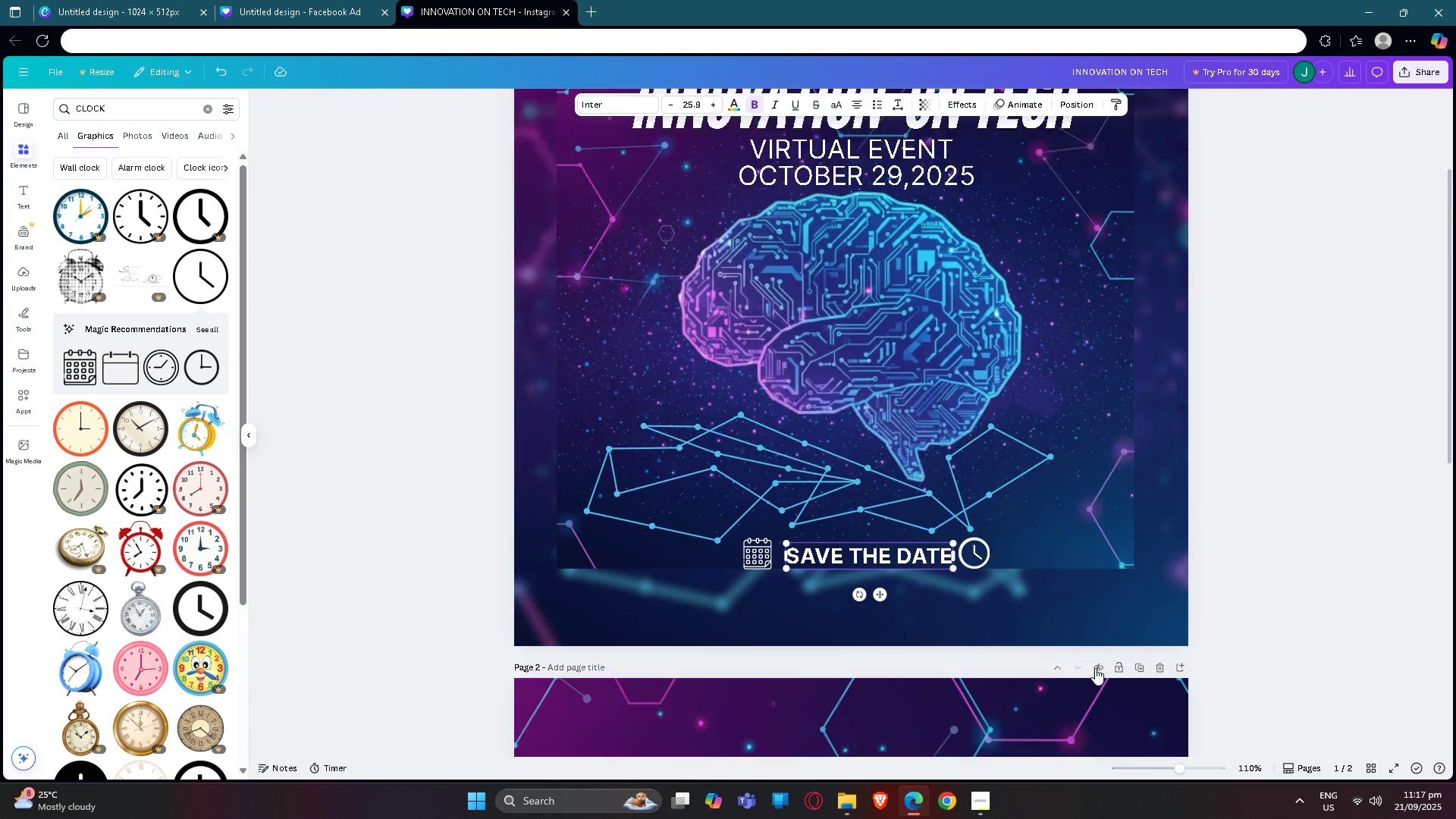 
scroll: coordinate [1095, 668], scroll_direction: down, amount: 3.0
 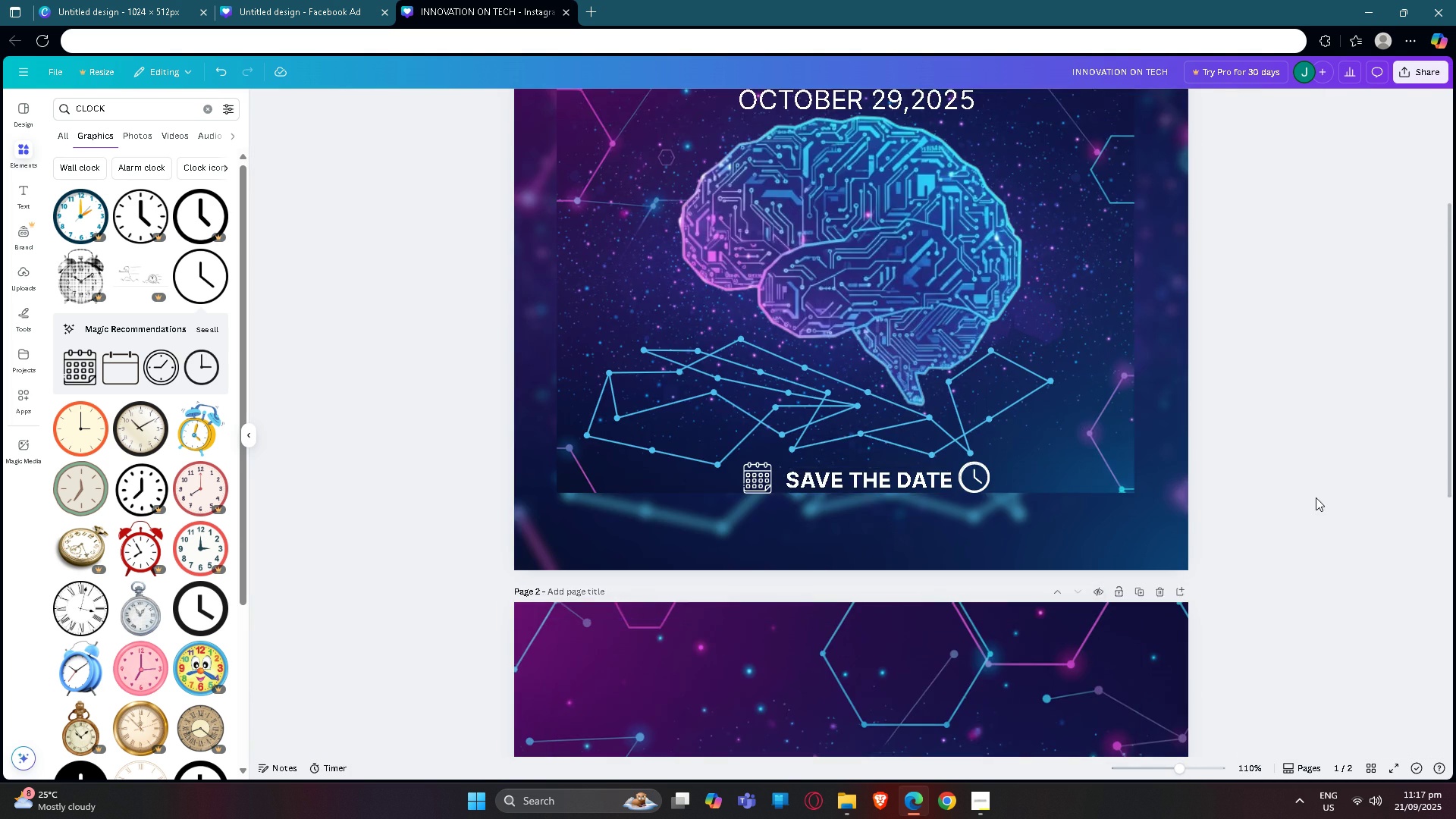 
left_click([1316, 497])
 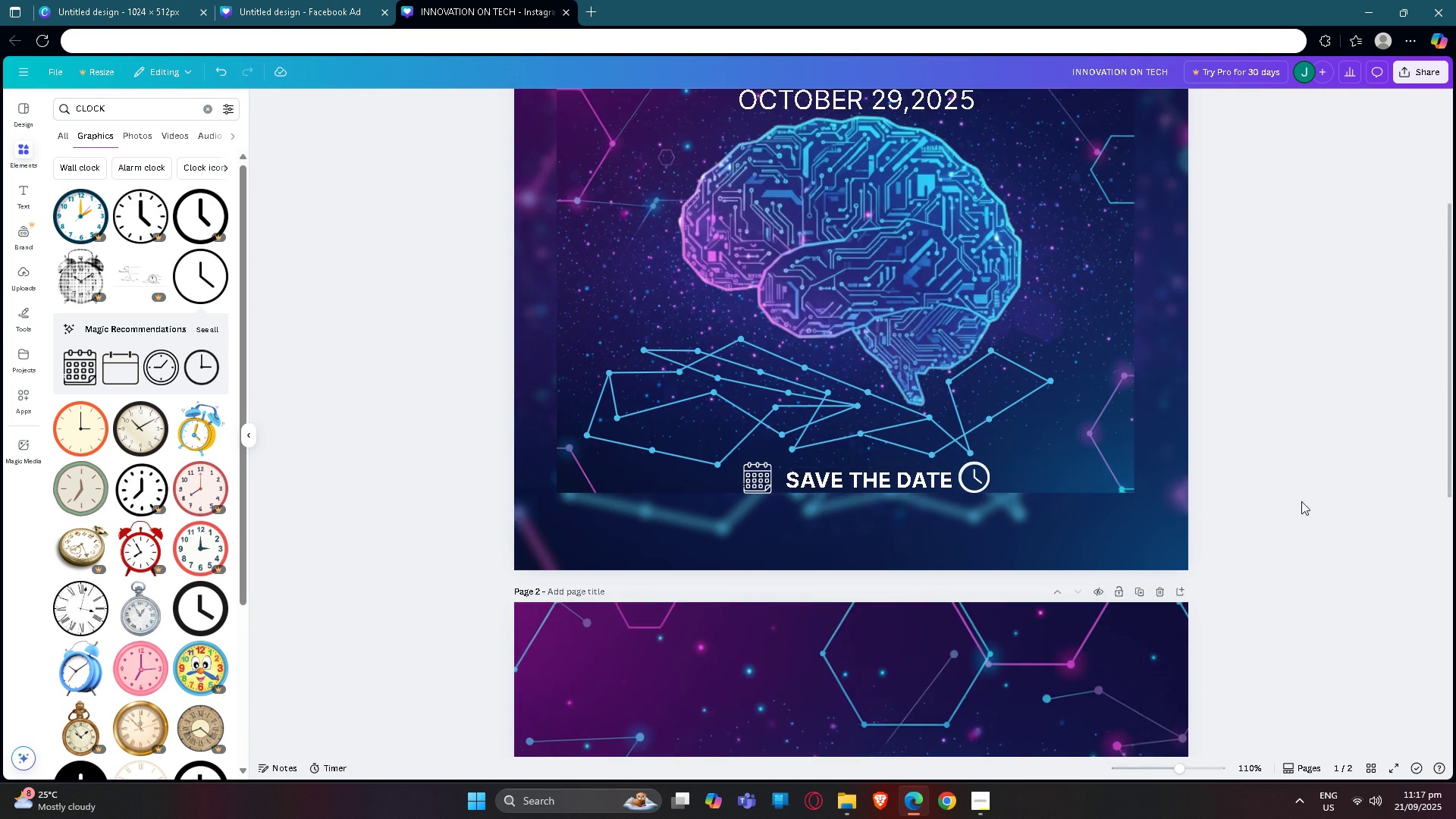 
scroll: coordinate [1296, 503], scroll_direction: up, amount: 3.0
 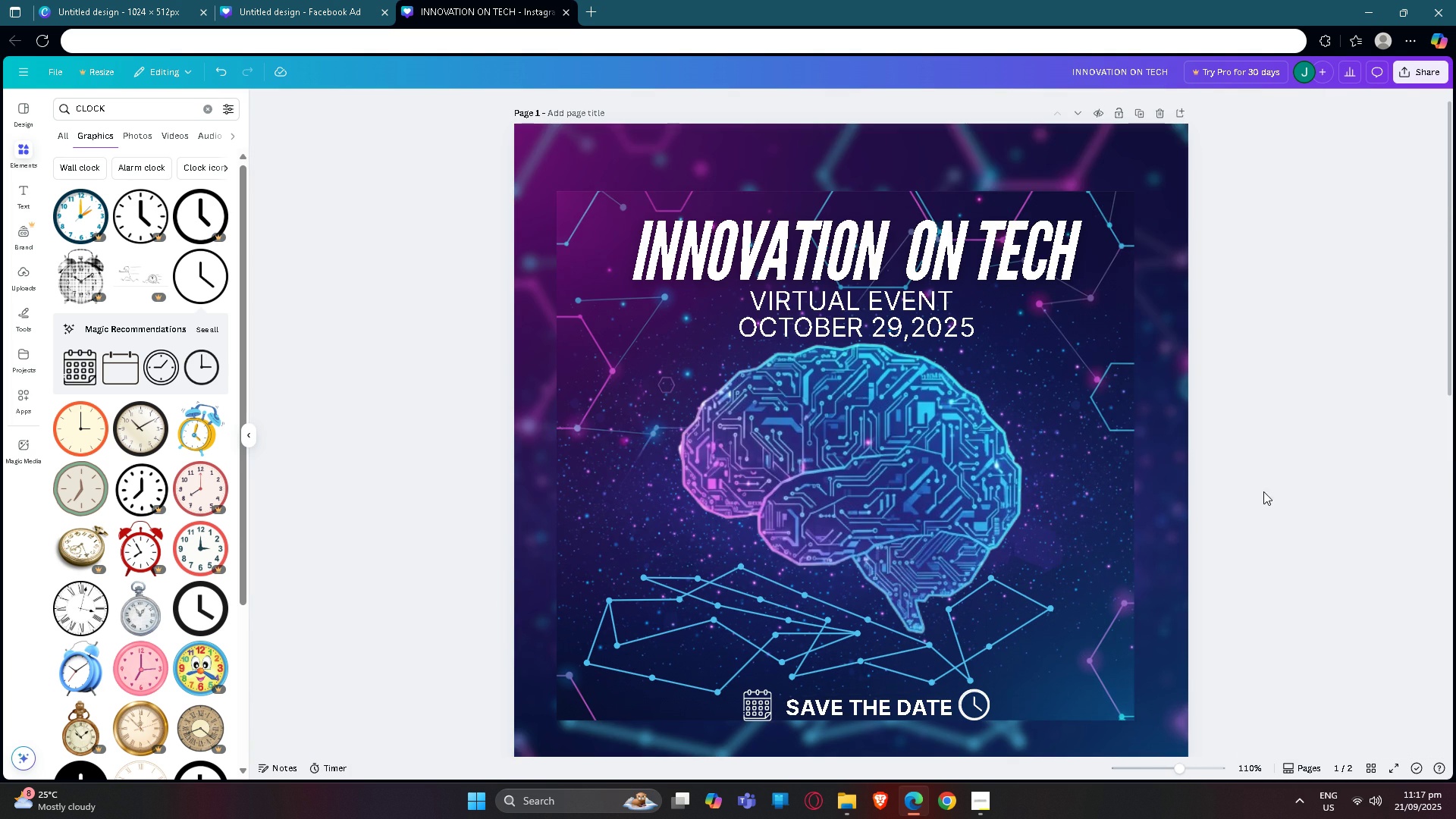 
scroll: coordinate [1259, 504], scroll_direction: down, amount: 2.0
 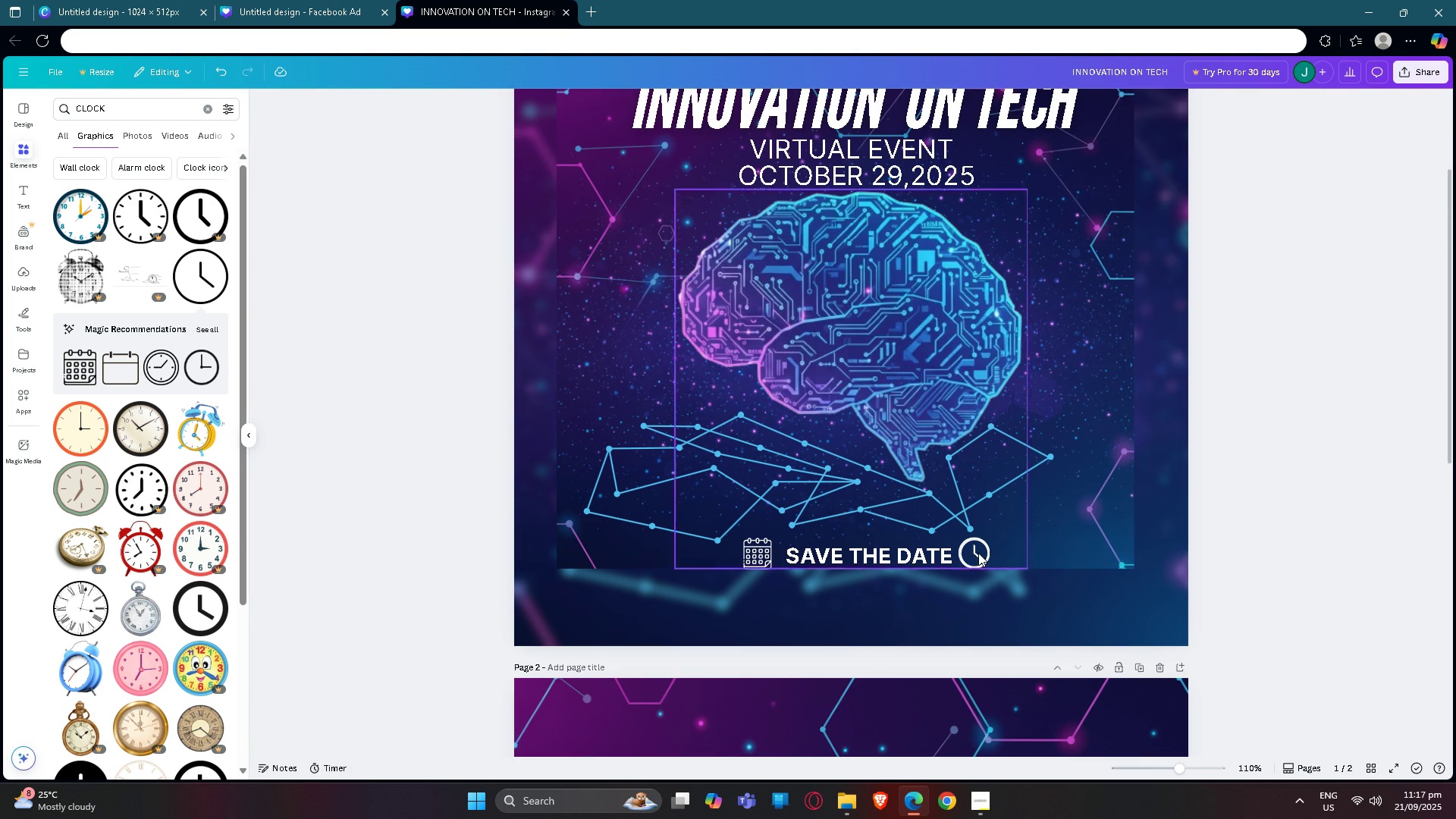 
mouse_move([946, 560])